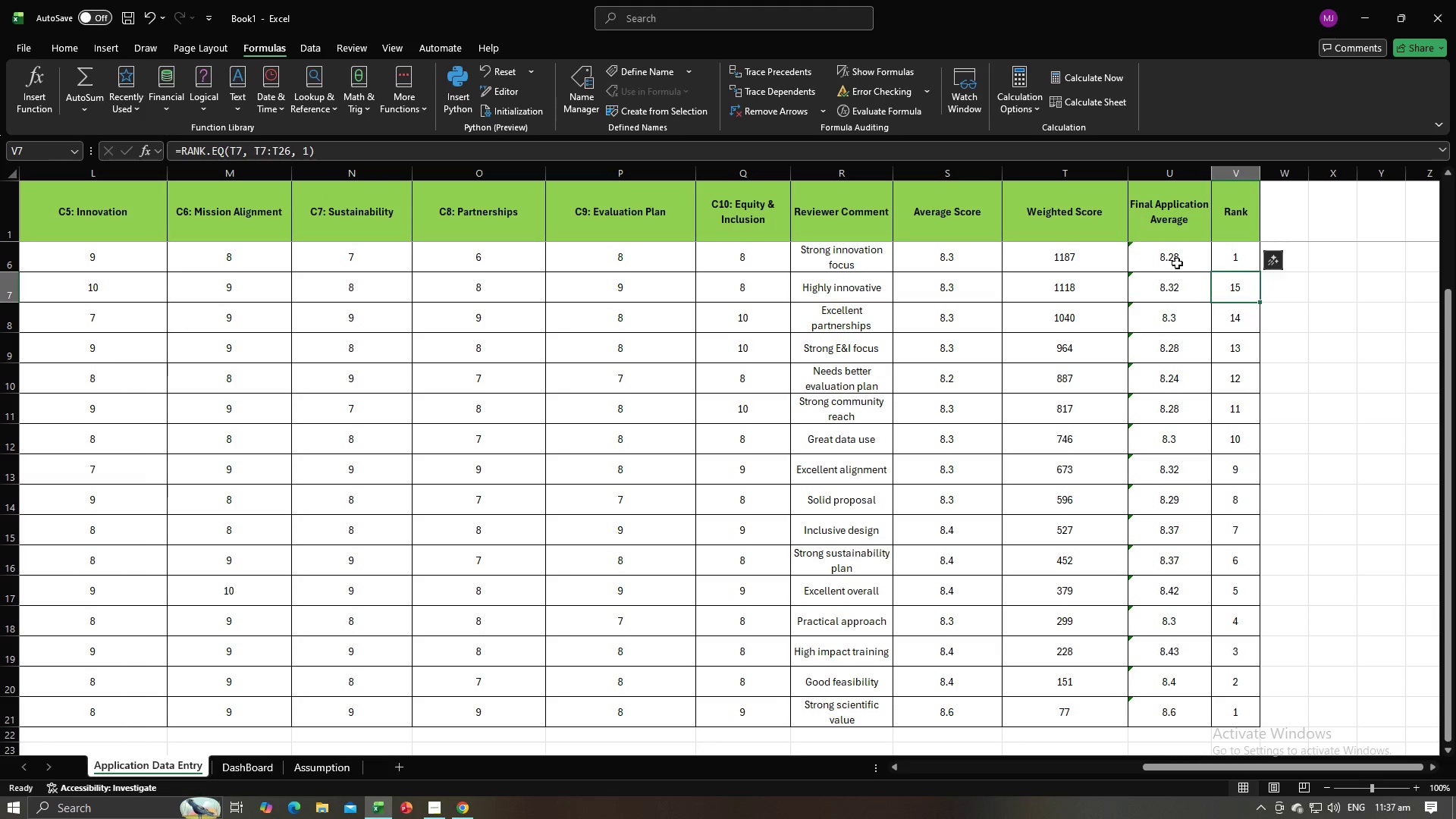 
left_click([1244, 256])
 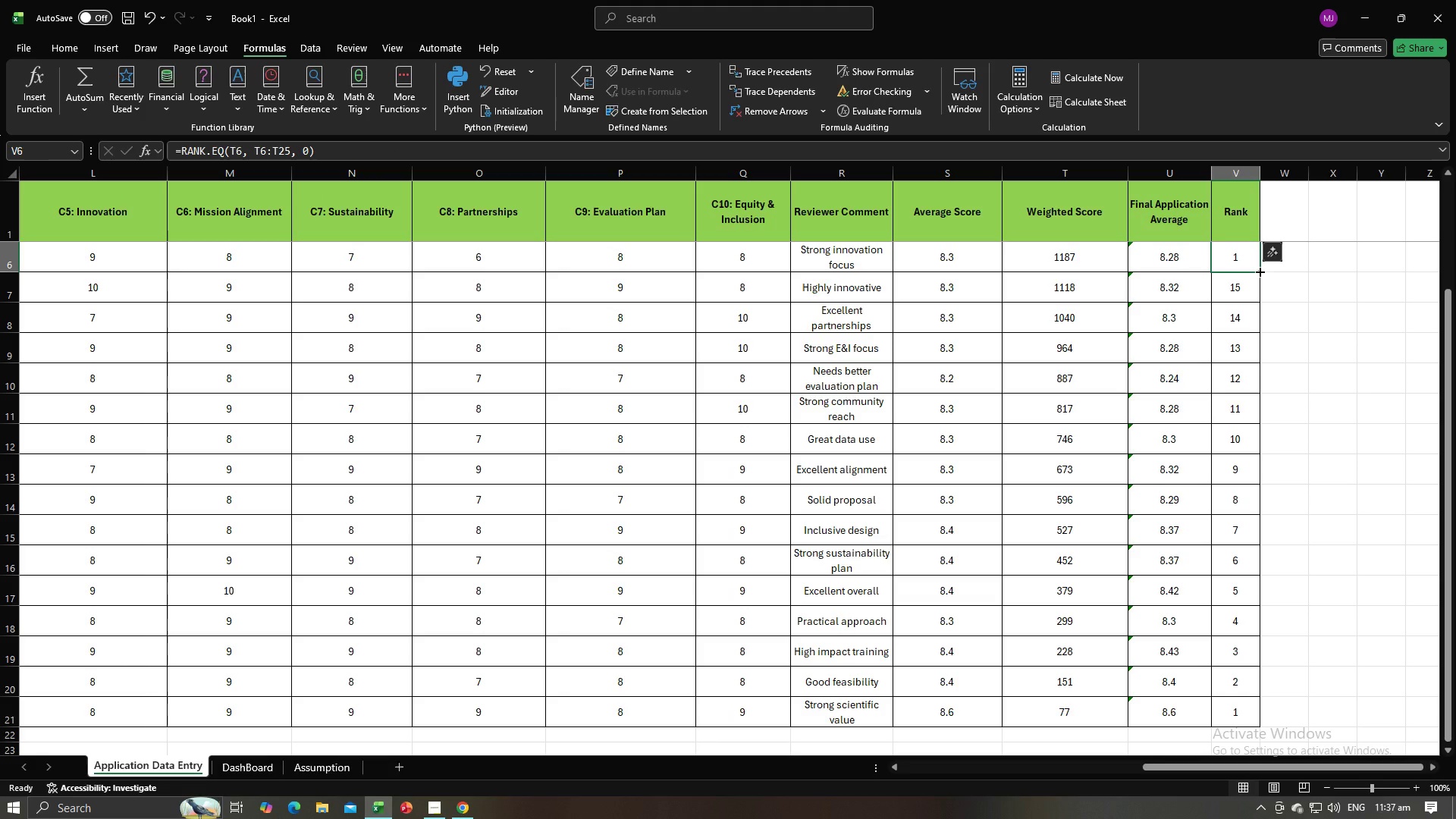 
left_click_drag(start_coordinate=[1259, 271], to_coordinate=[1264, 310])
 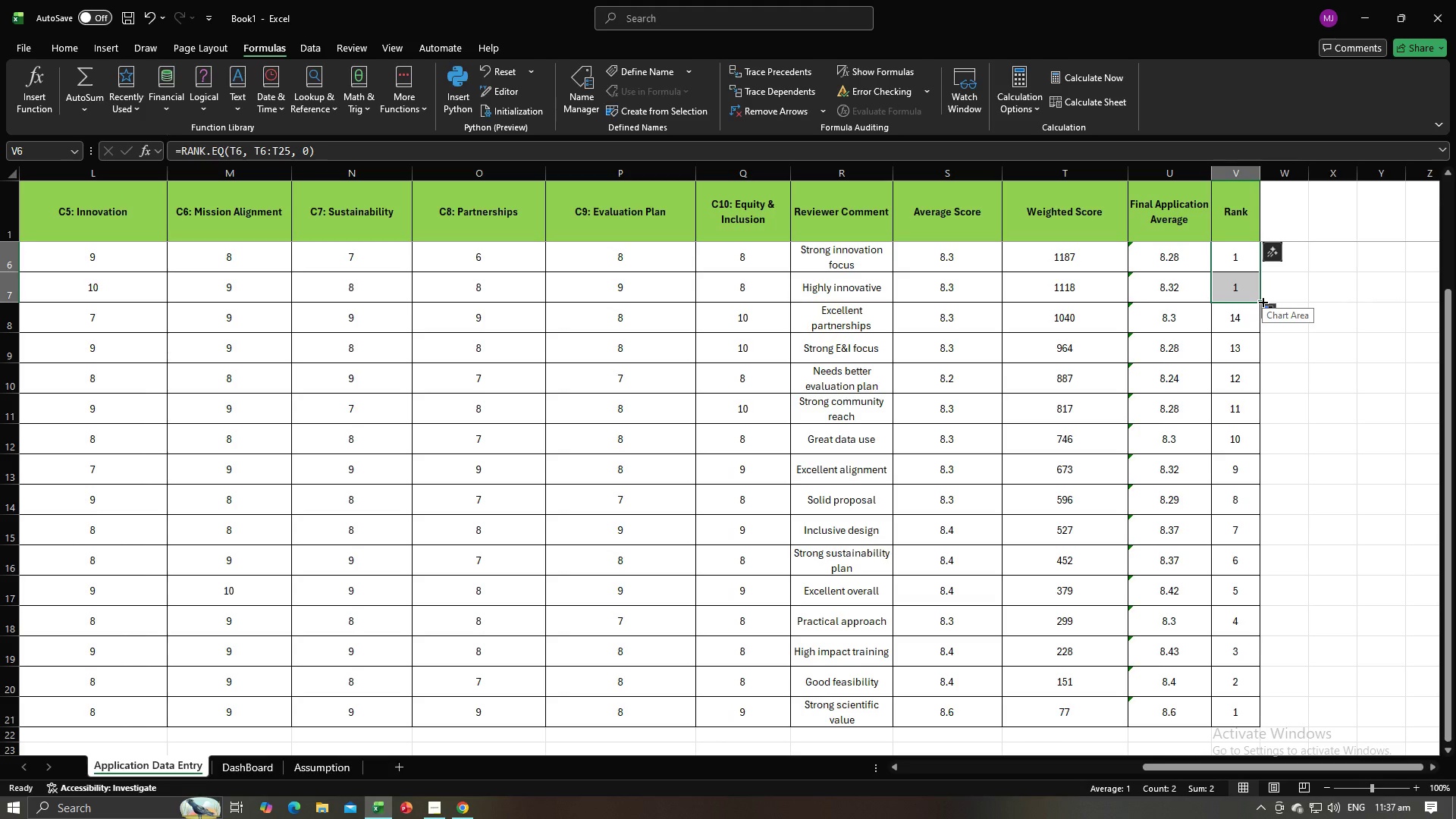 
left_click_drag(start_coordinate=[1262, 301], to_coordinate=[1254, 457])
 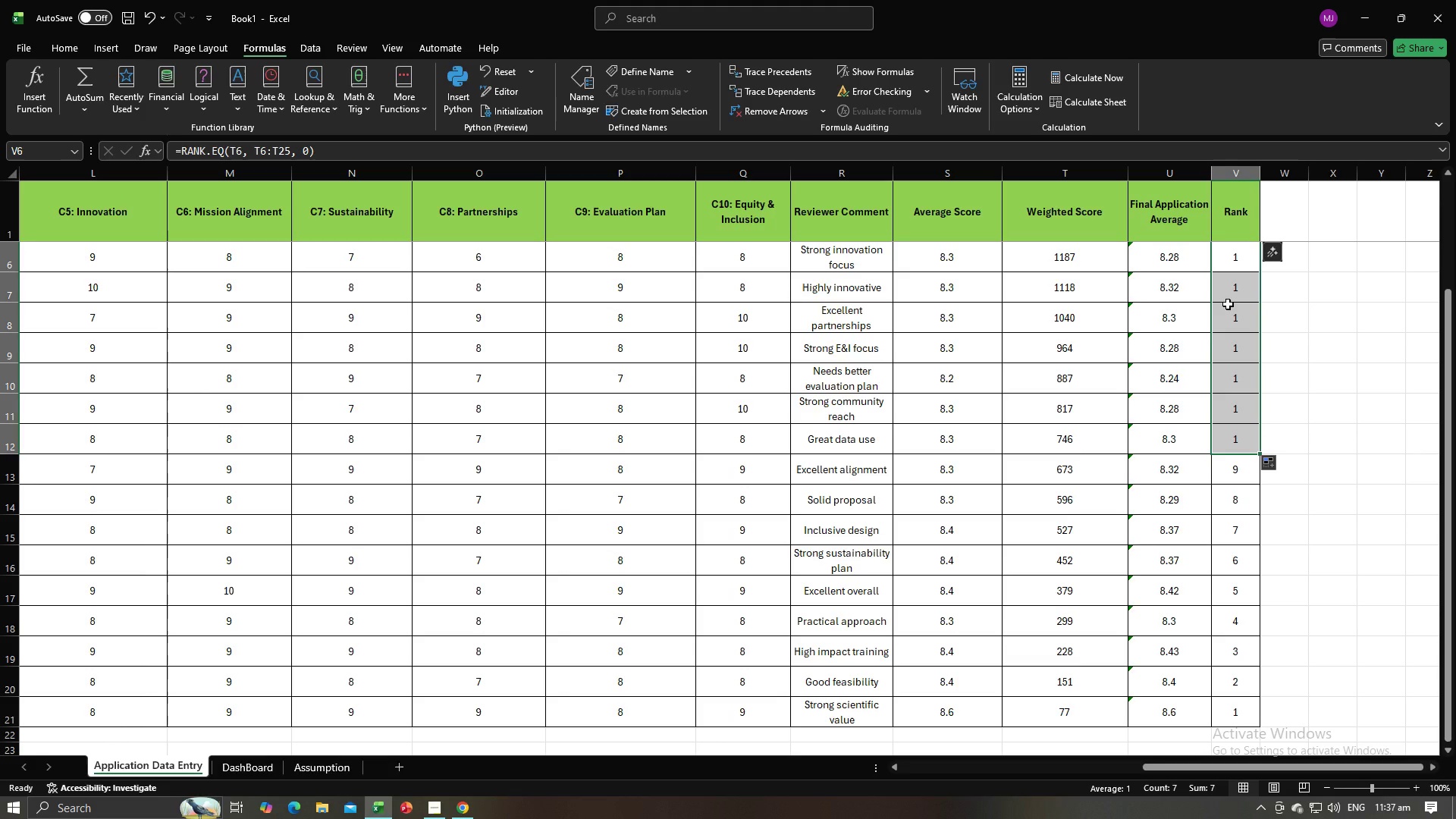 
wait(7.15)
 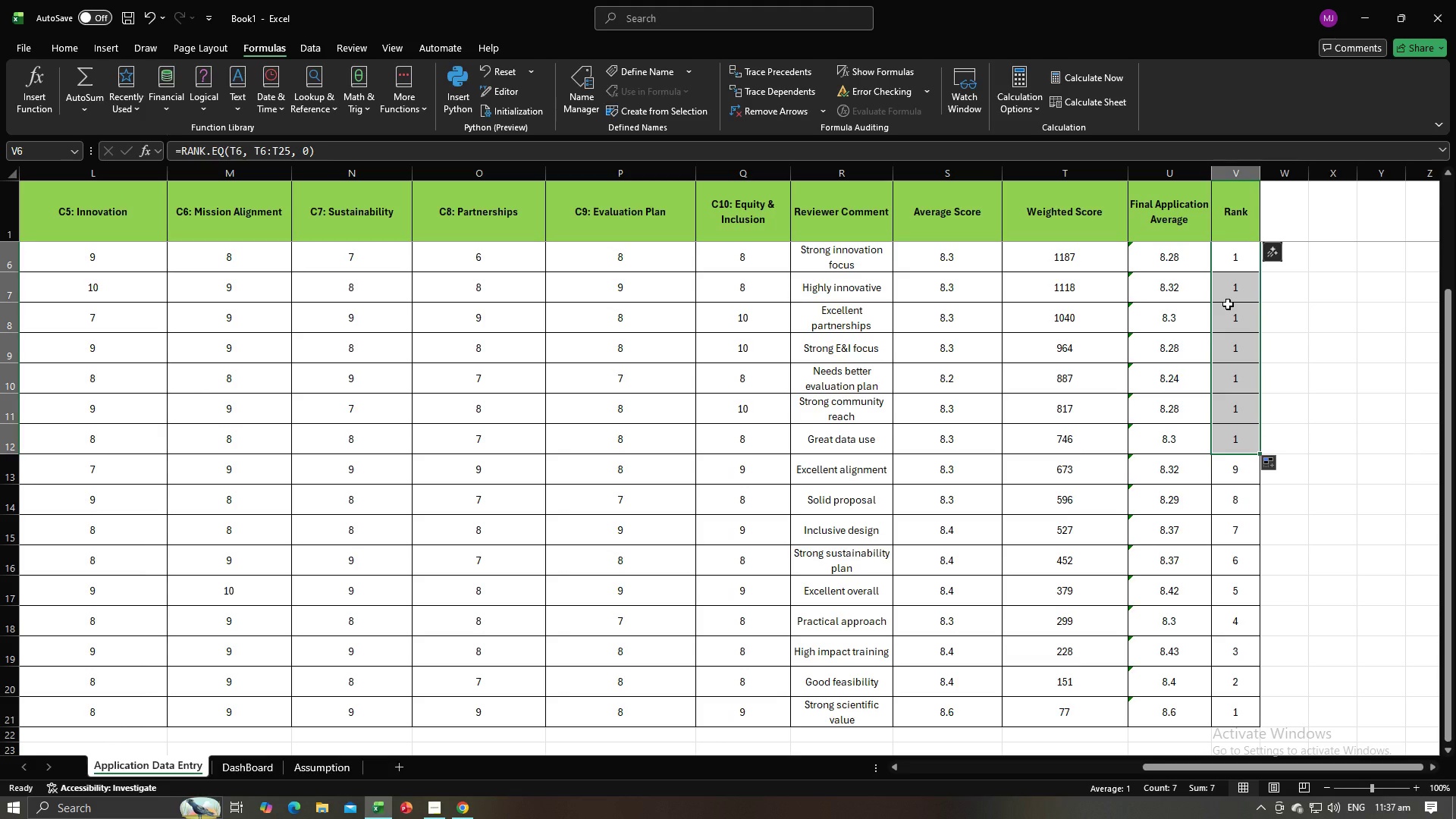 
key(Control+Z)
 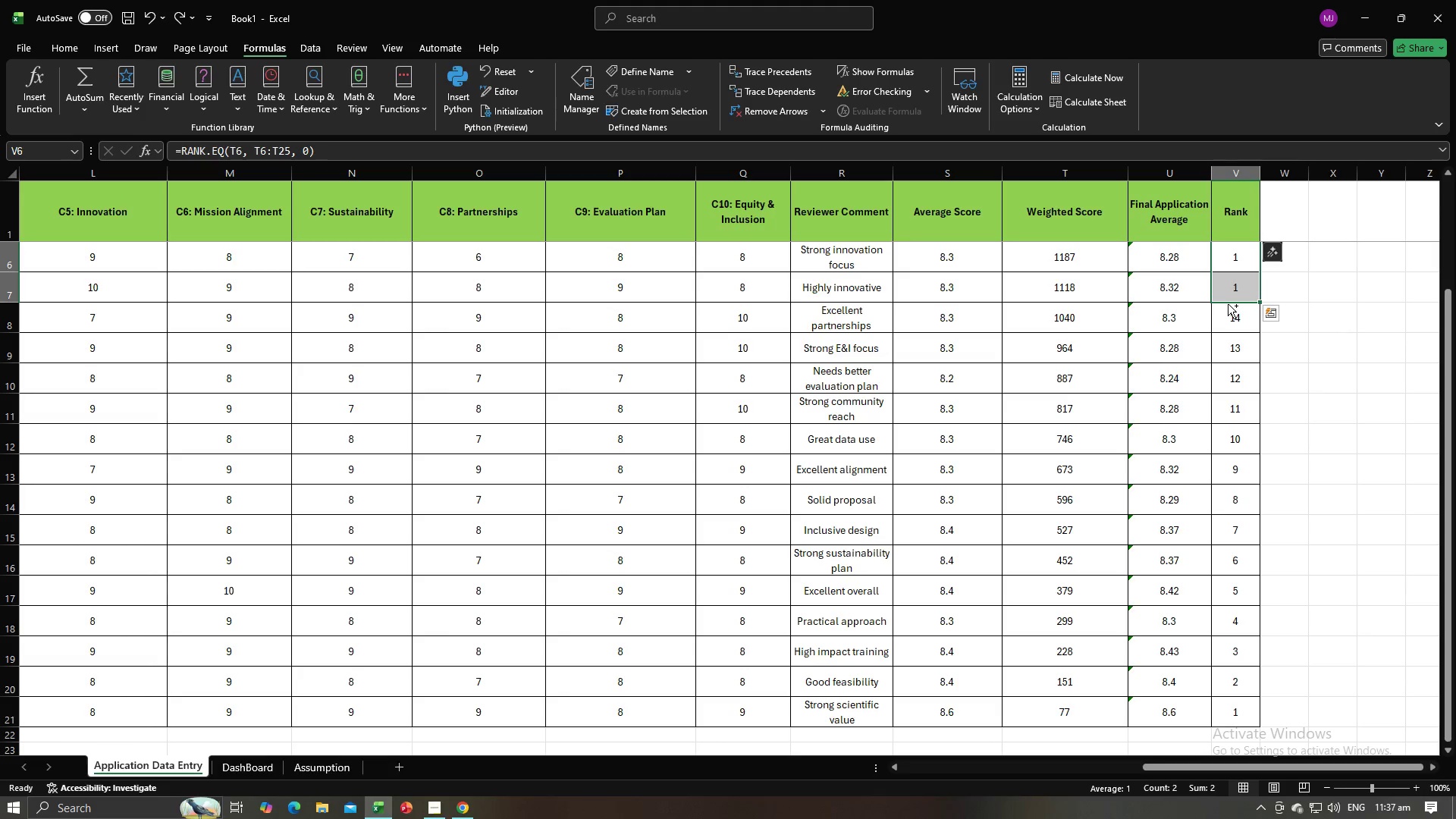 
key(Control+Z)
 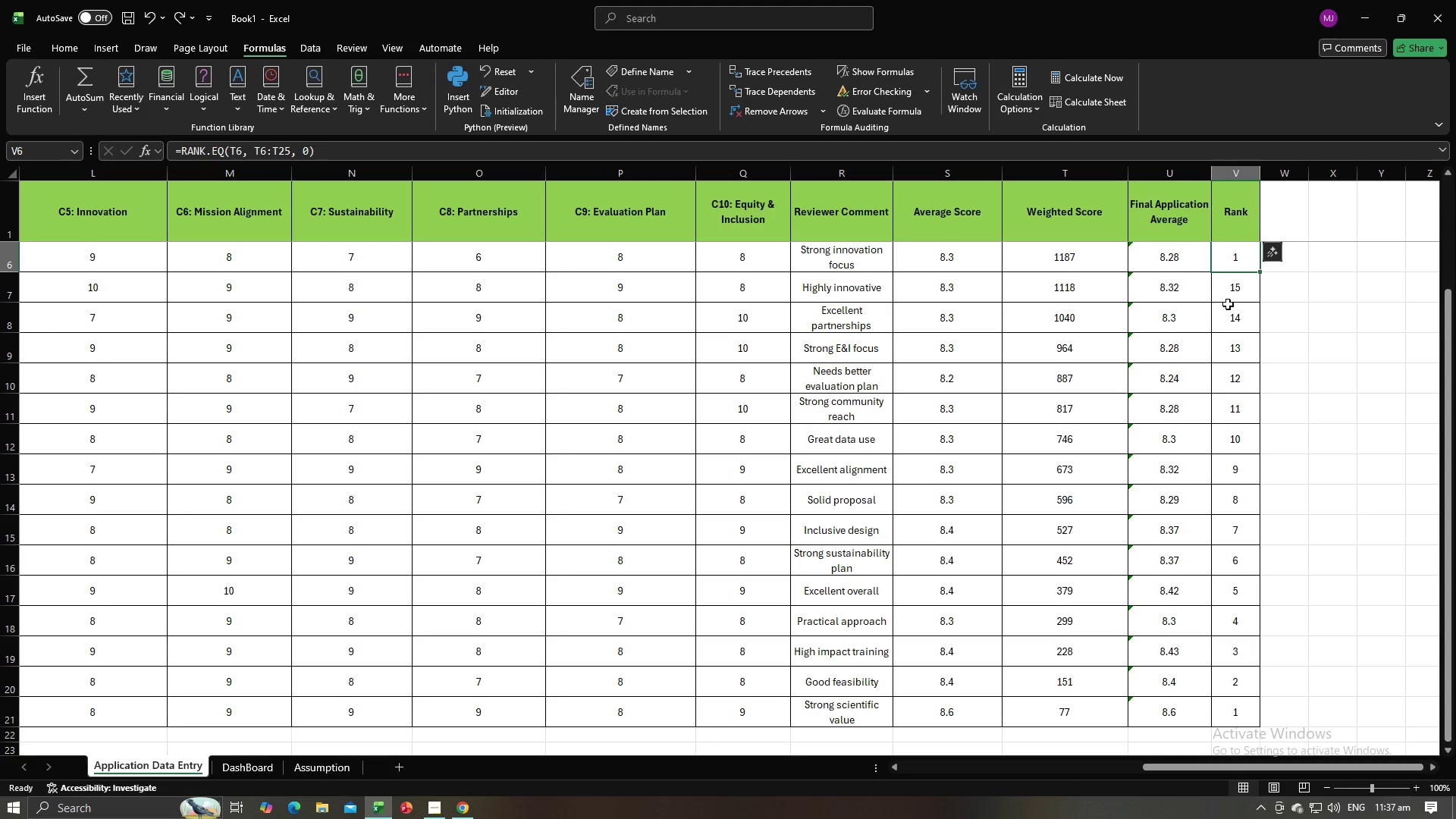 
key(Control+Z)
 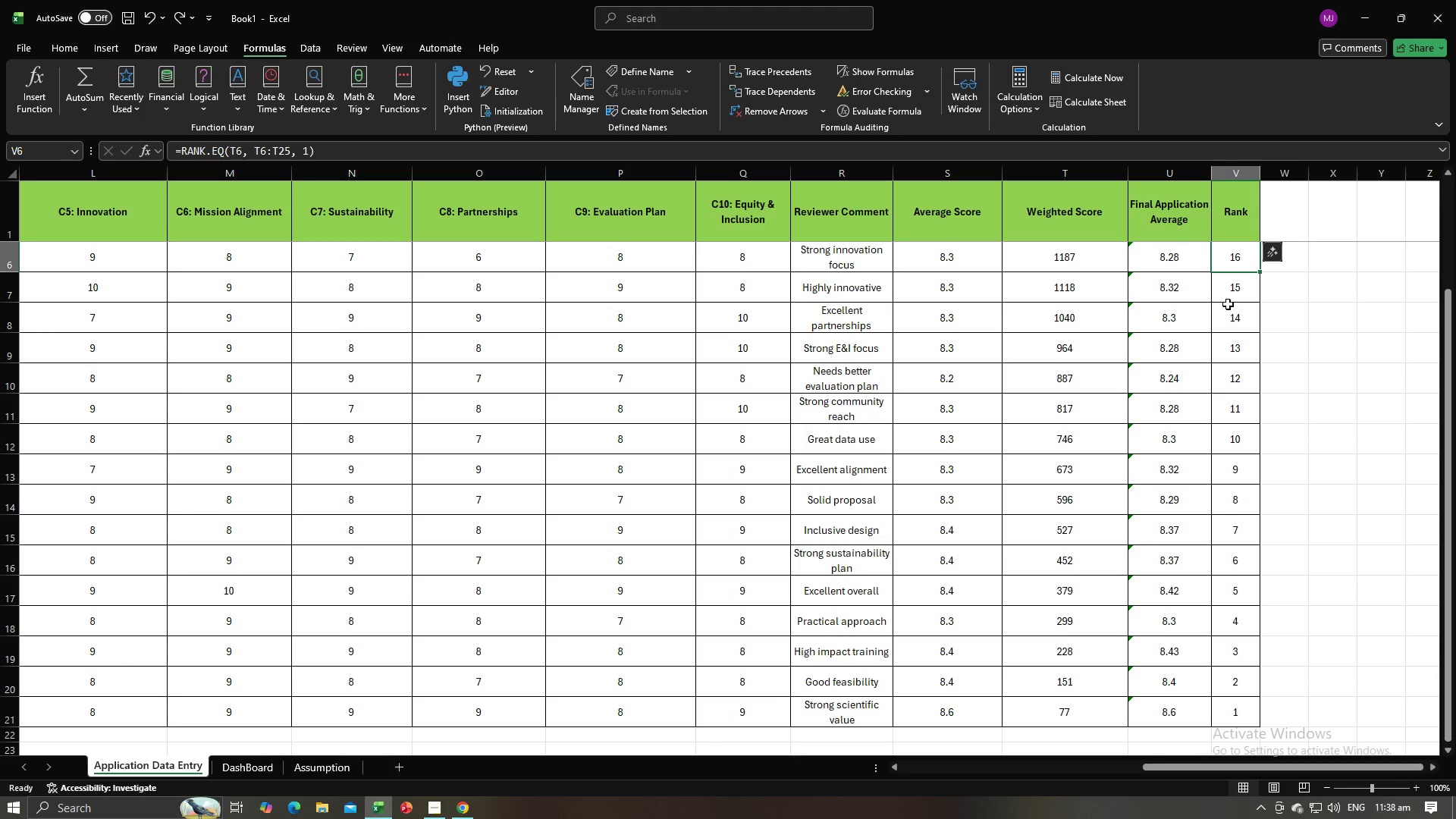 
key(Control+Z)
 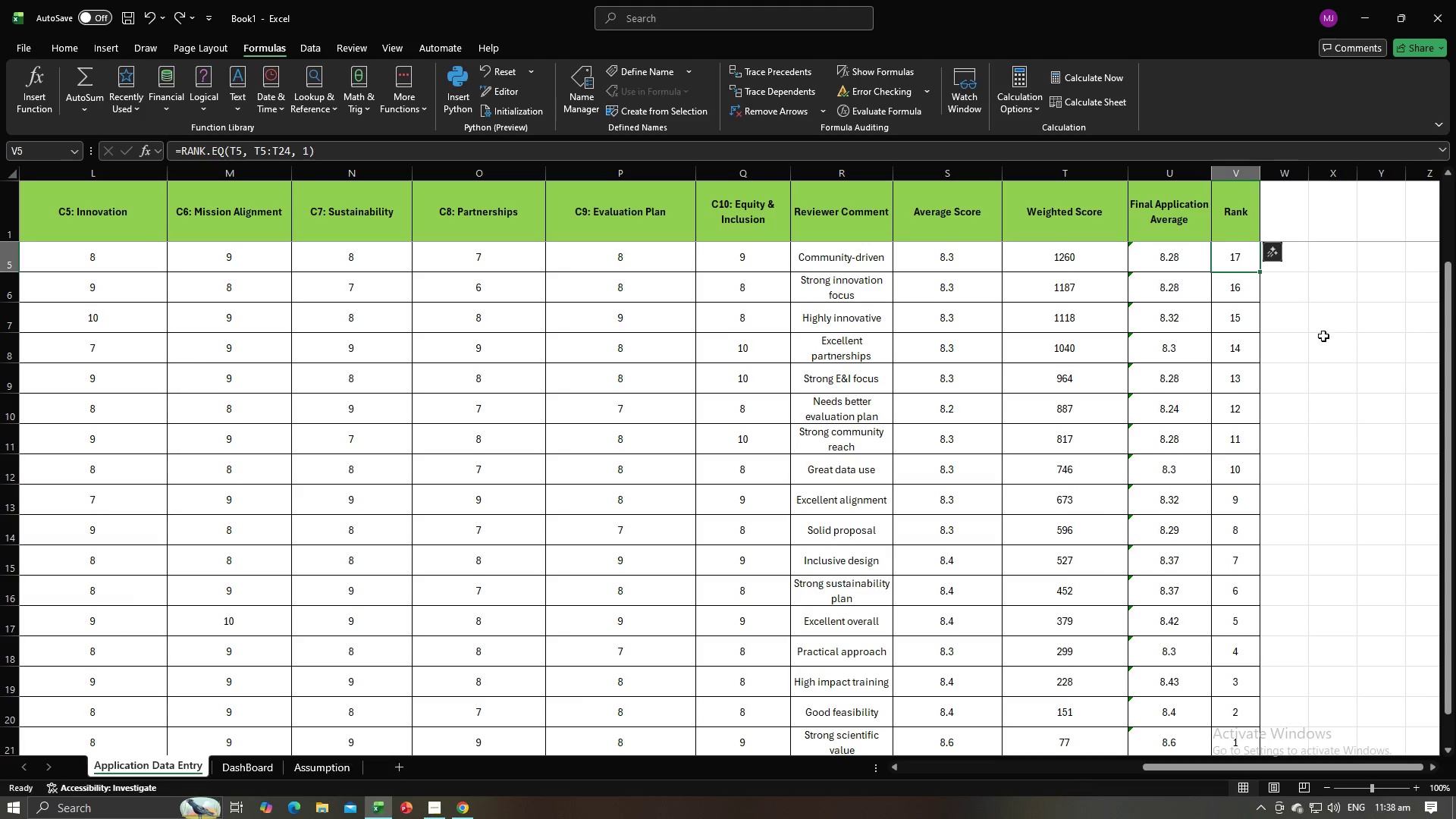 
scroll: coordinate [1249, 312], scroll_direction: up, amount: 16.0
 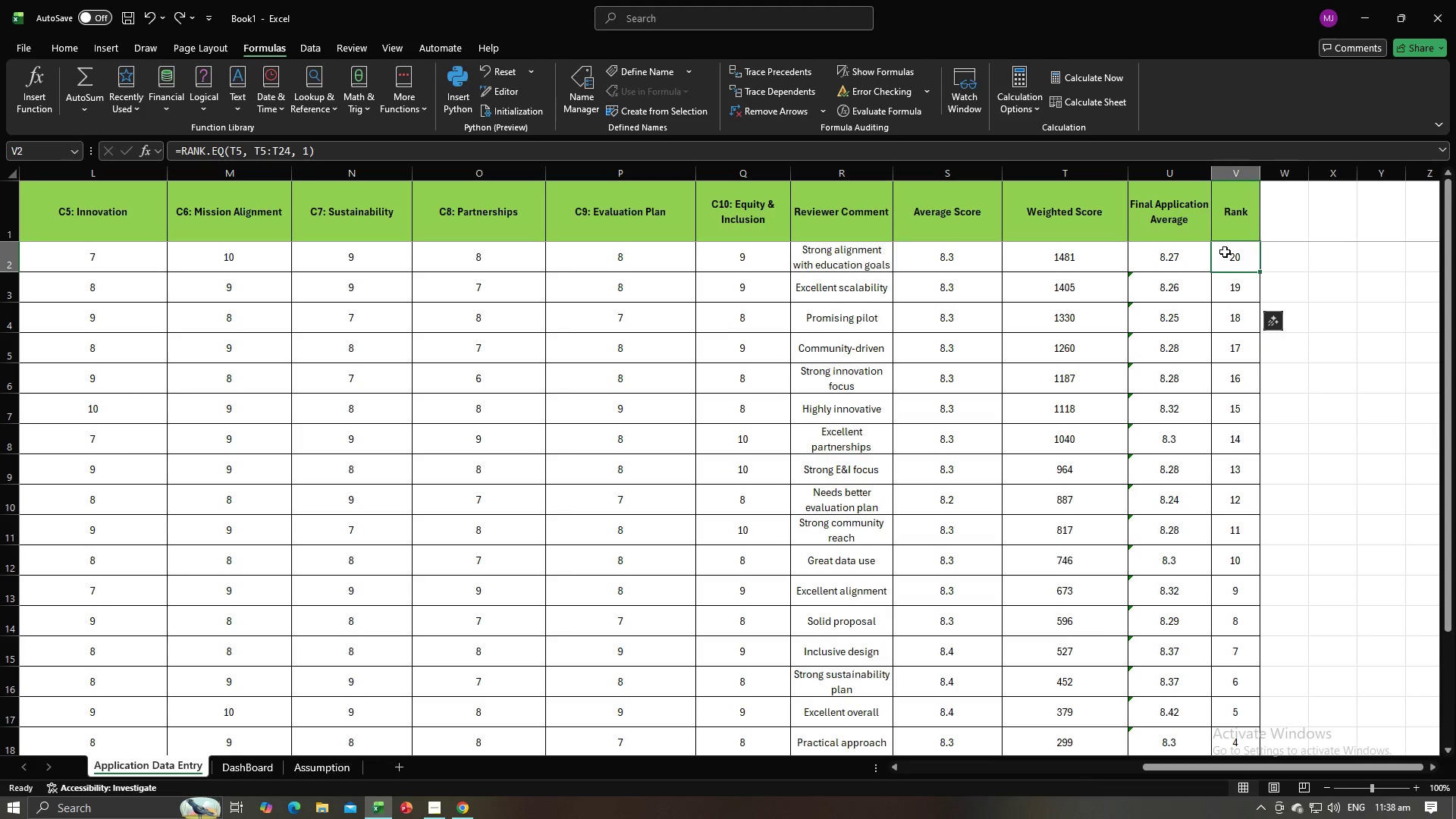 
left_click([1225, 252])
 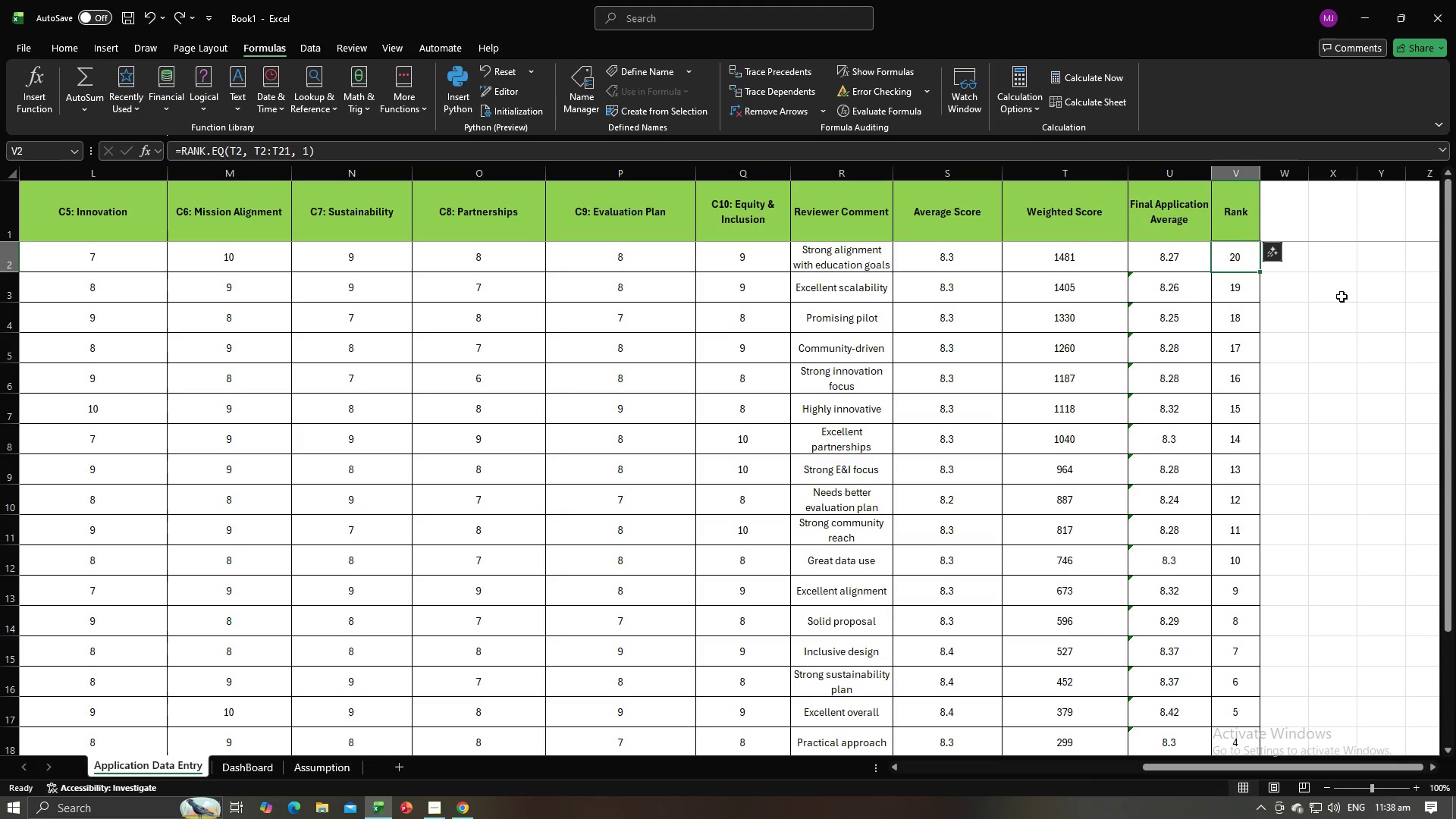 
key(Alt+AltLeft)
 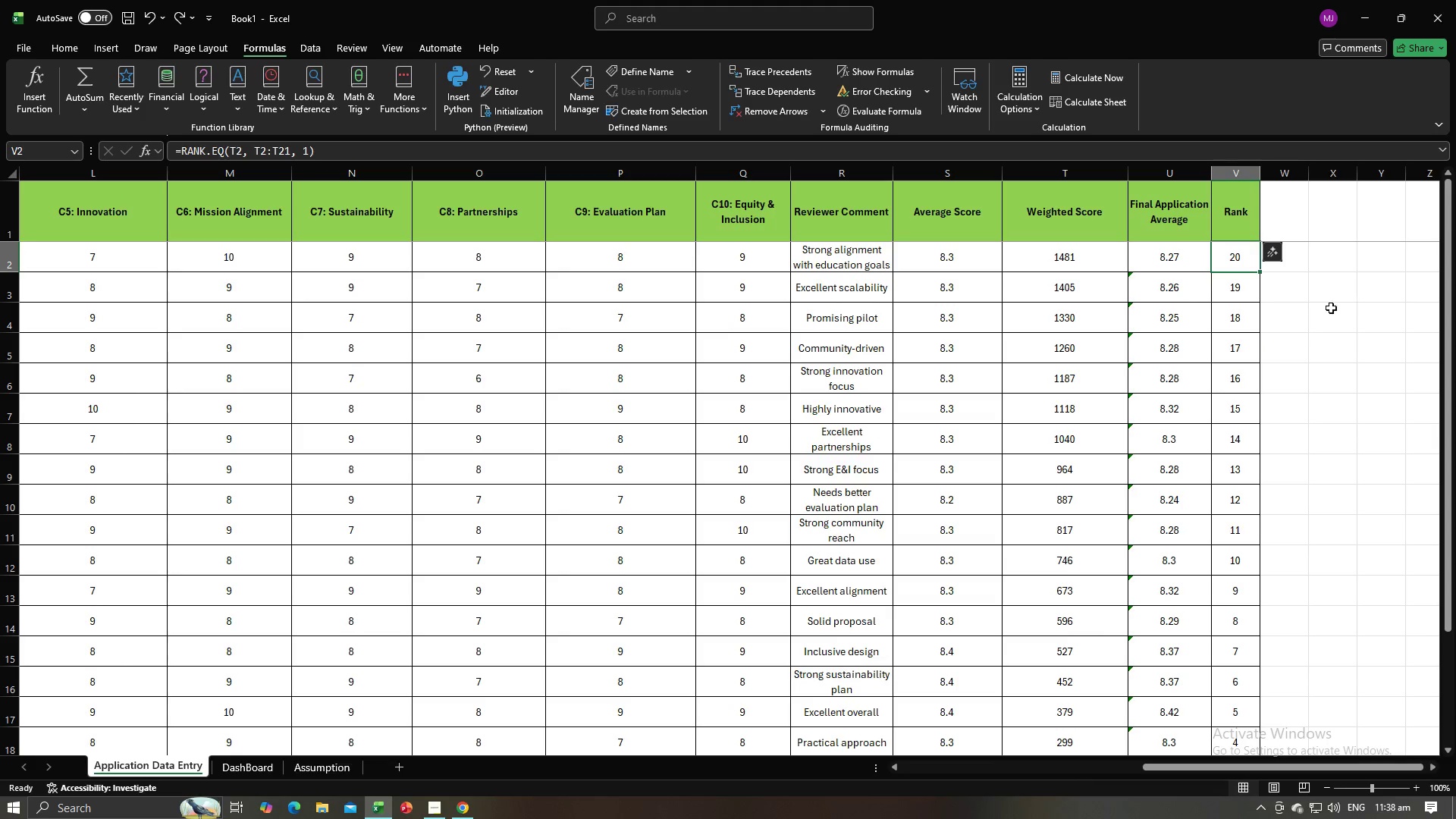 
key(Alt+Tab)
 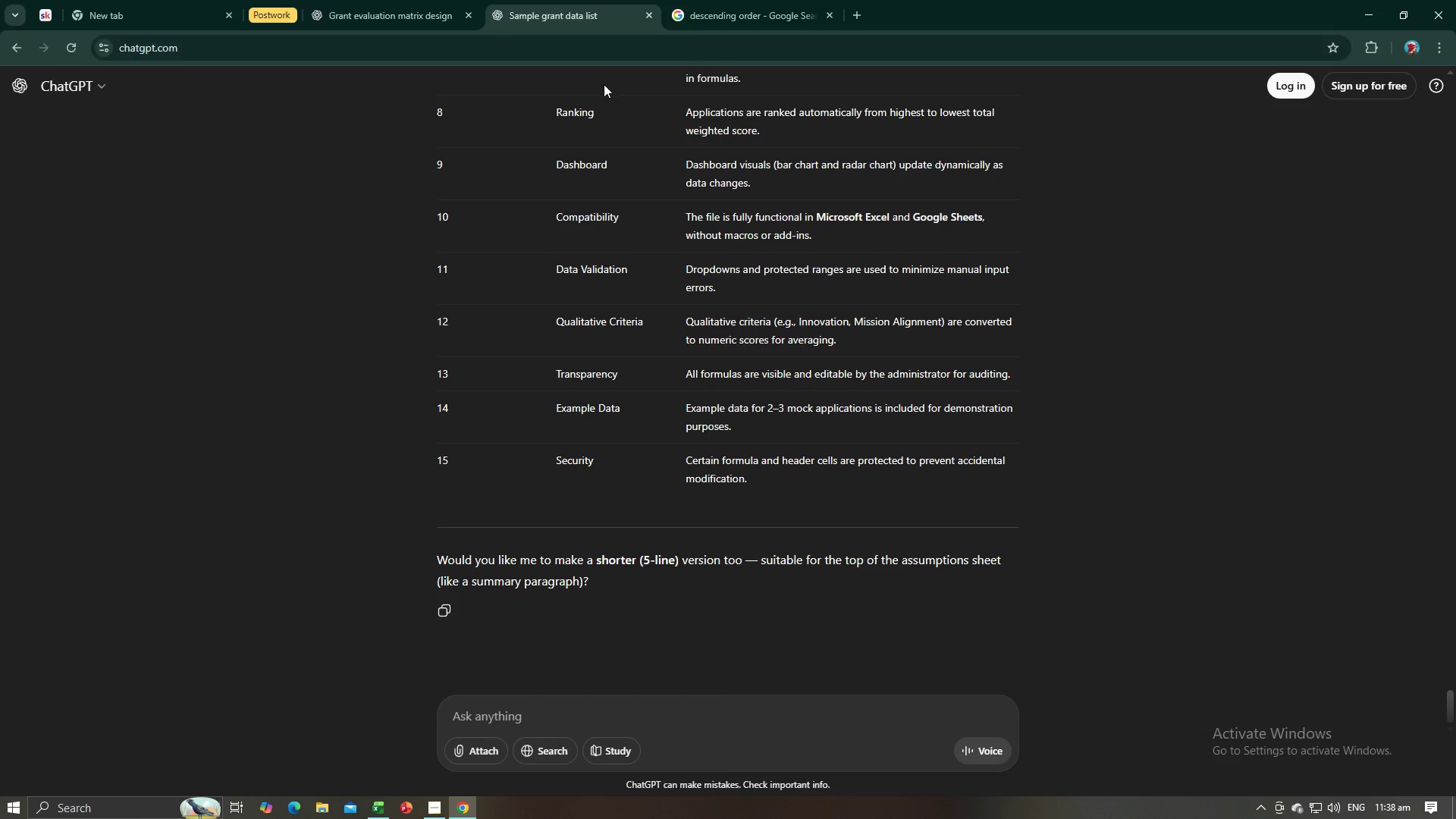 
key(Alt+Tab)
 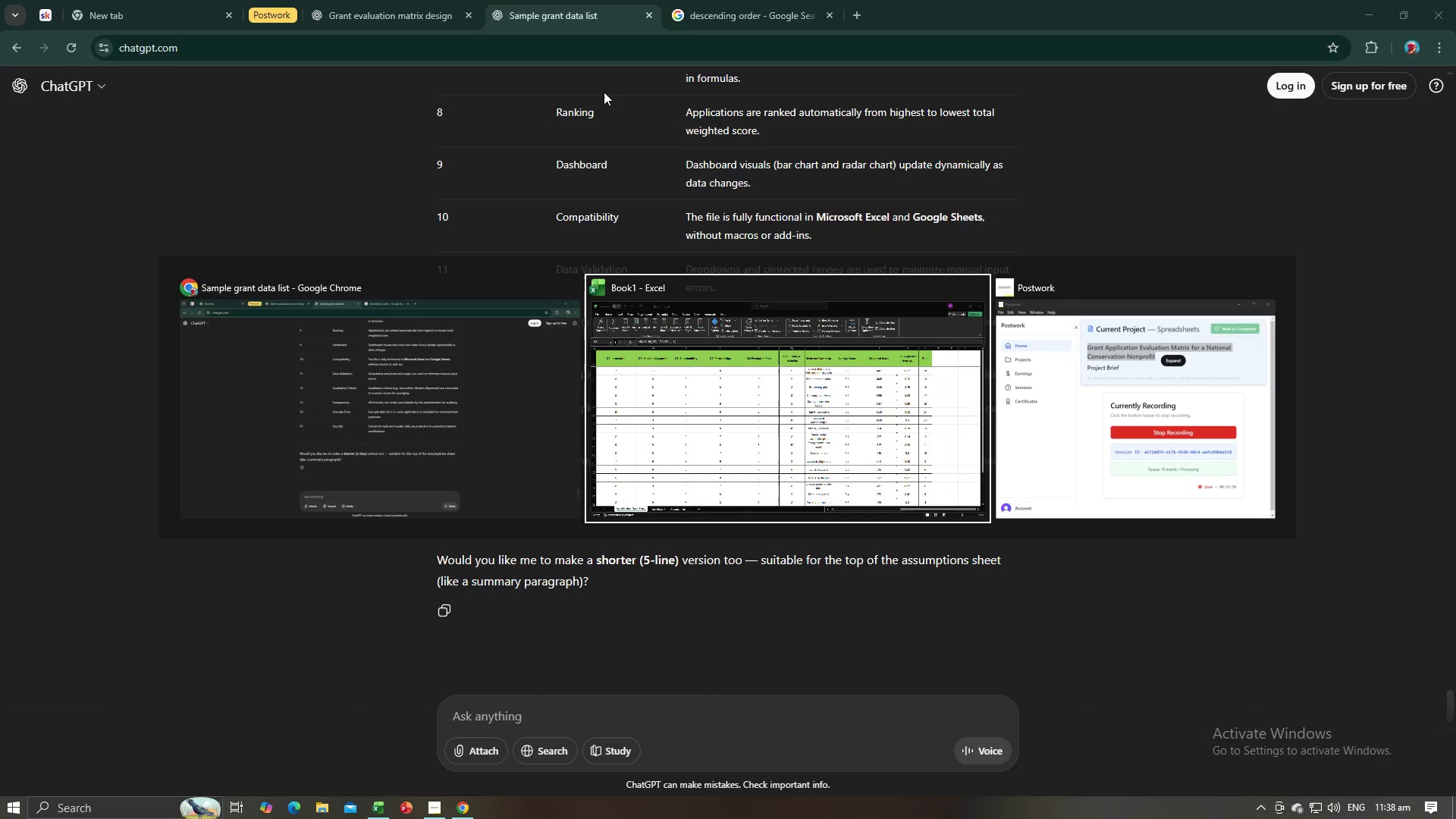 
key(Alt+Tab)